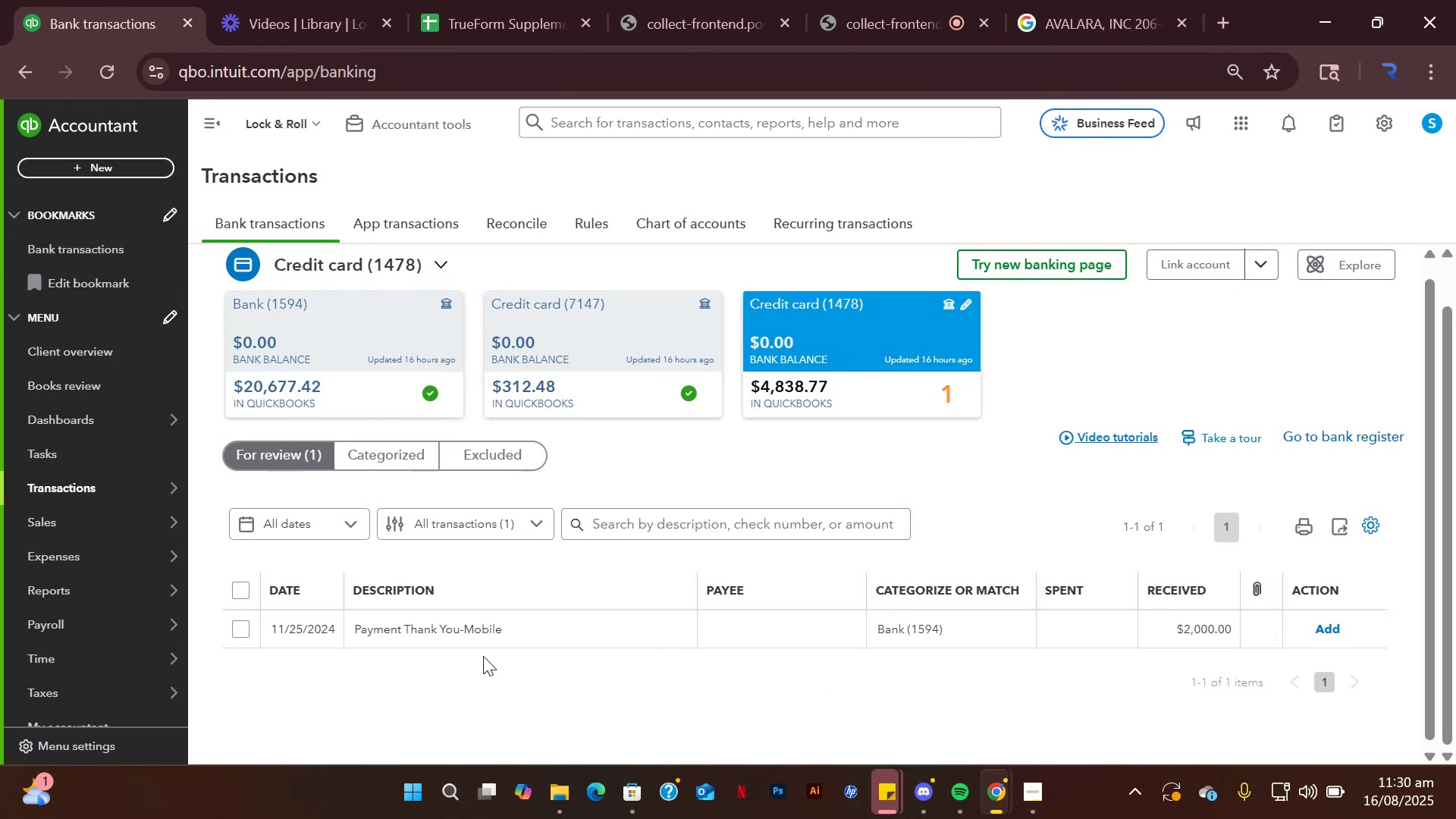 
left_click([450, 632])
 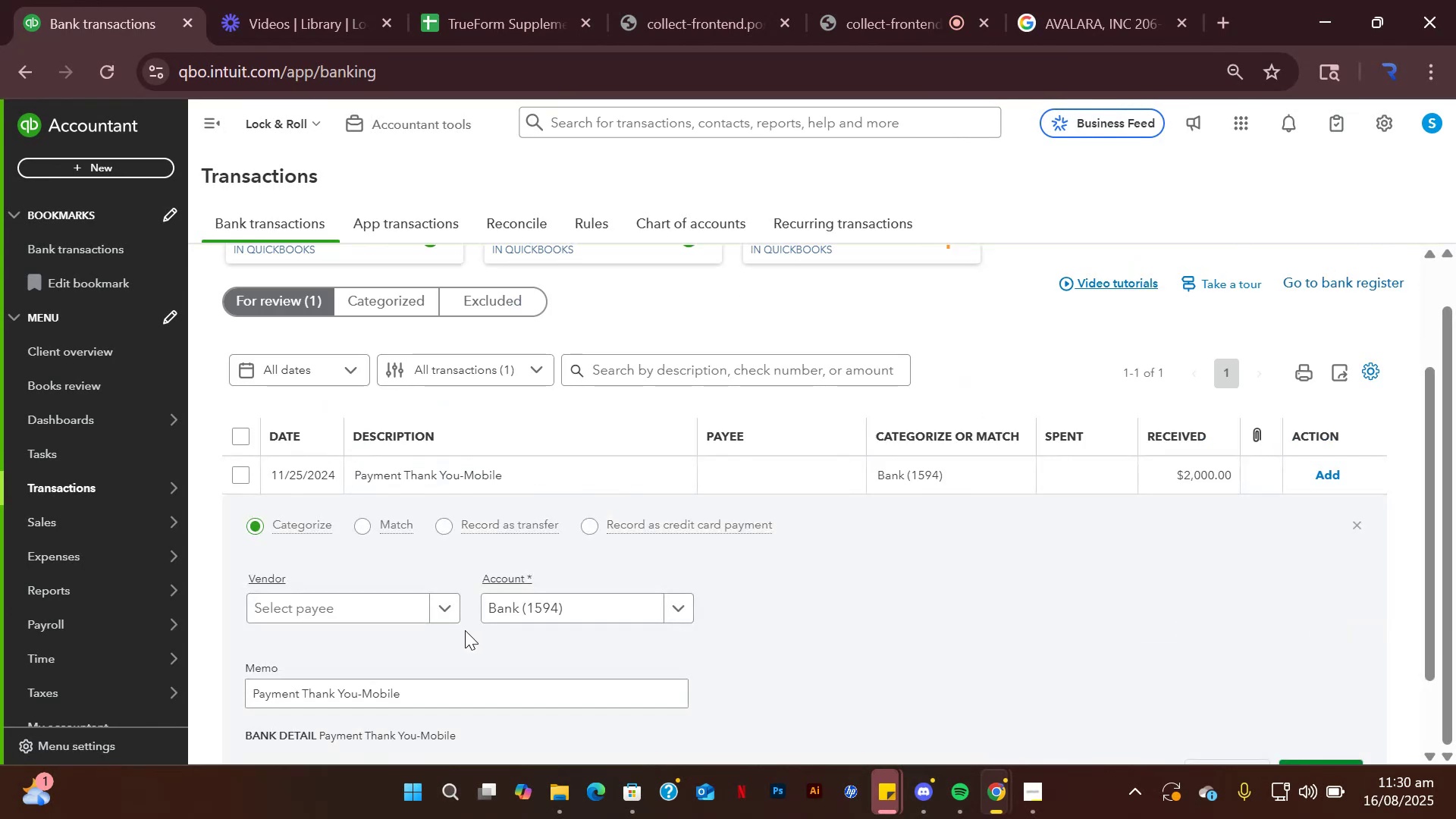 
scroll: coordinate [568, 611], scroll_direction: down, amount: 2.0
 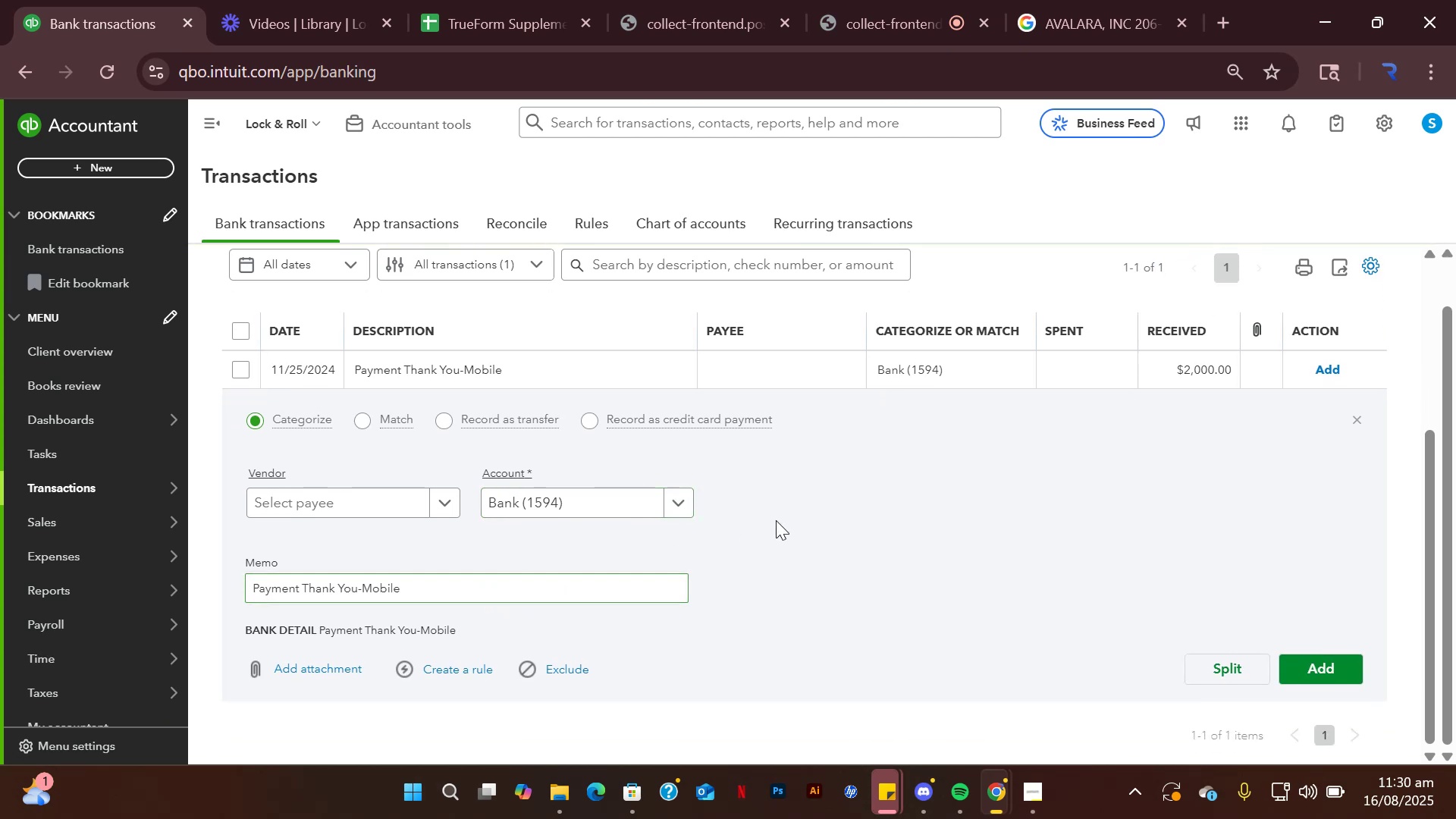 
left_click([680, 498])
 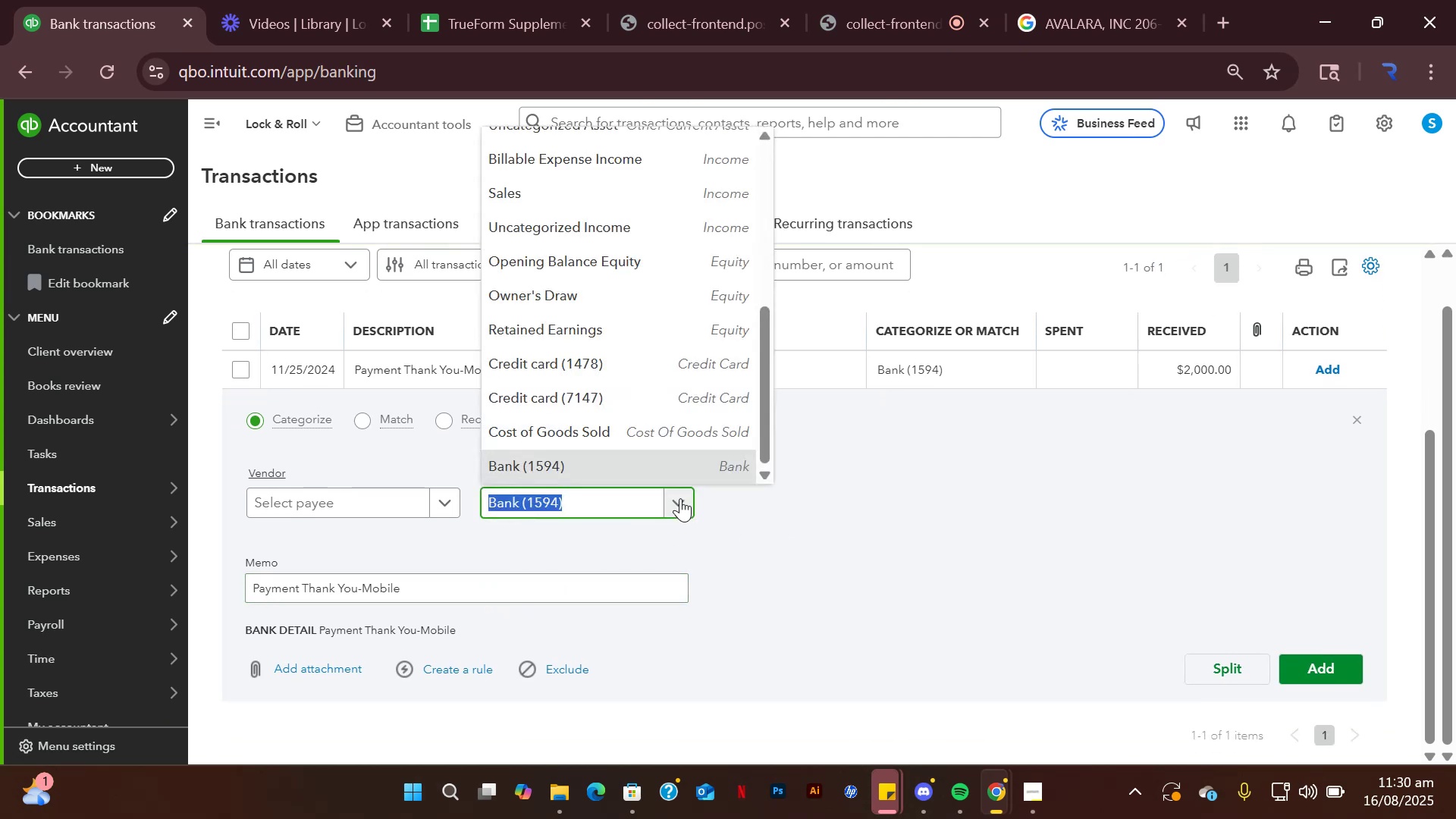 
type(other)
 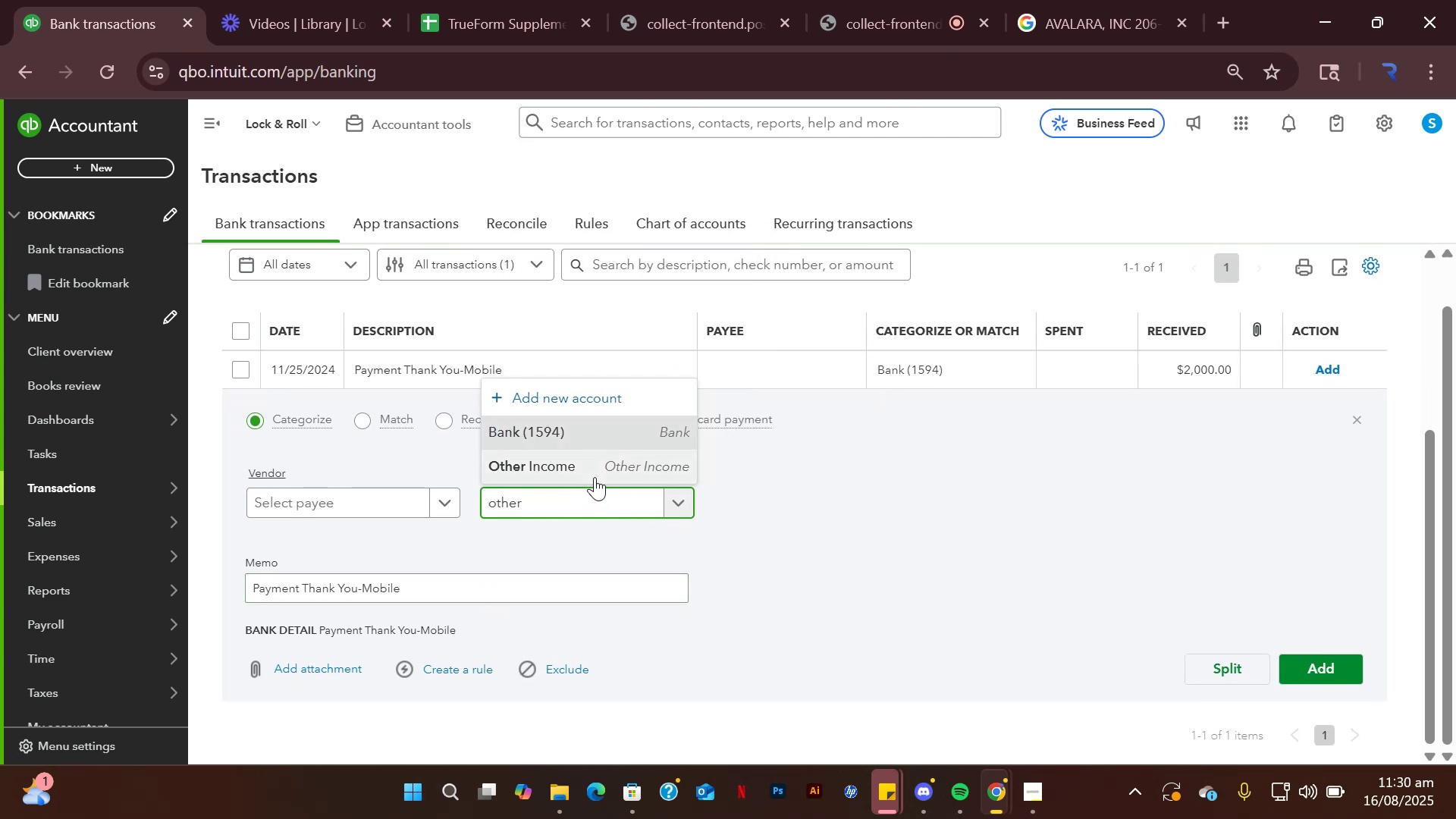 
left_click([679, 508])
 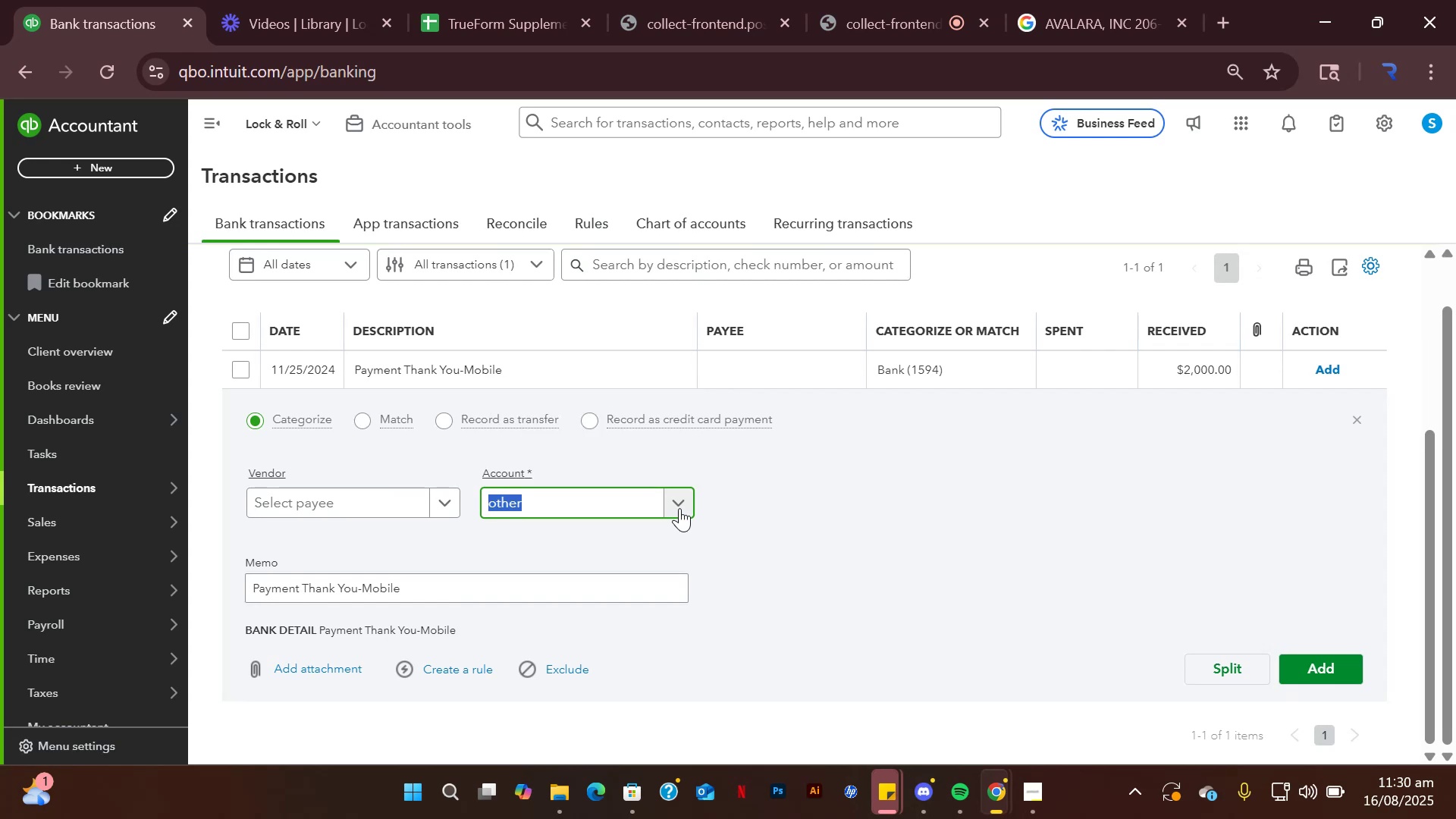 
type(sales)
 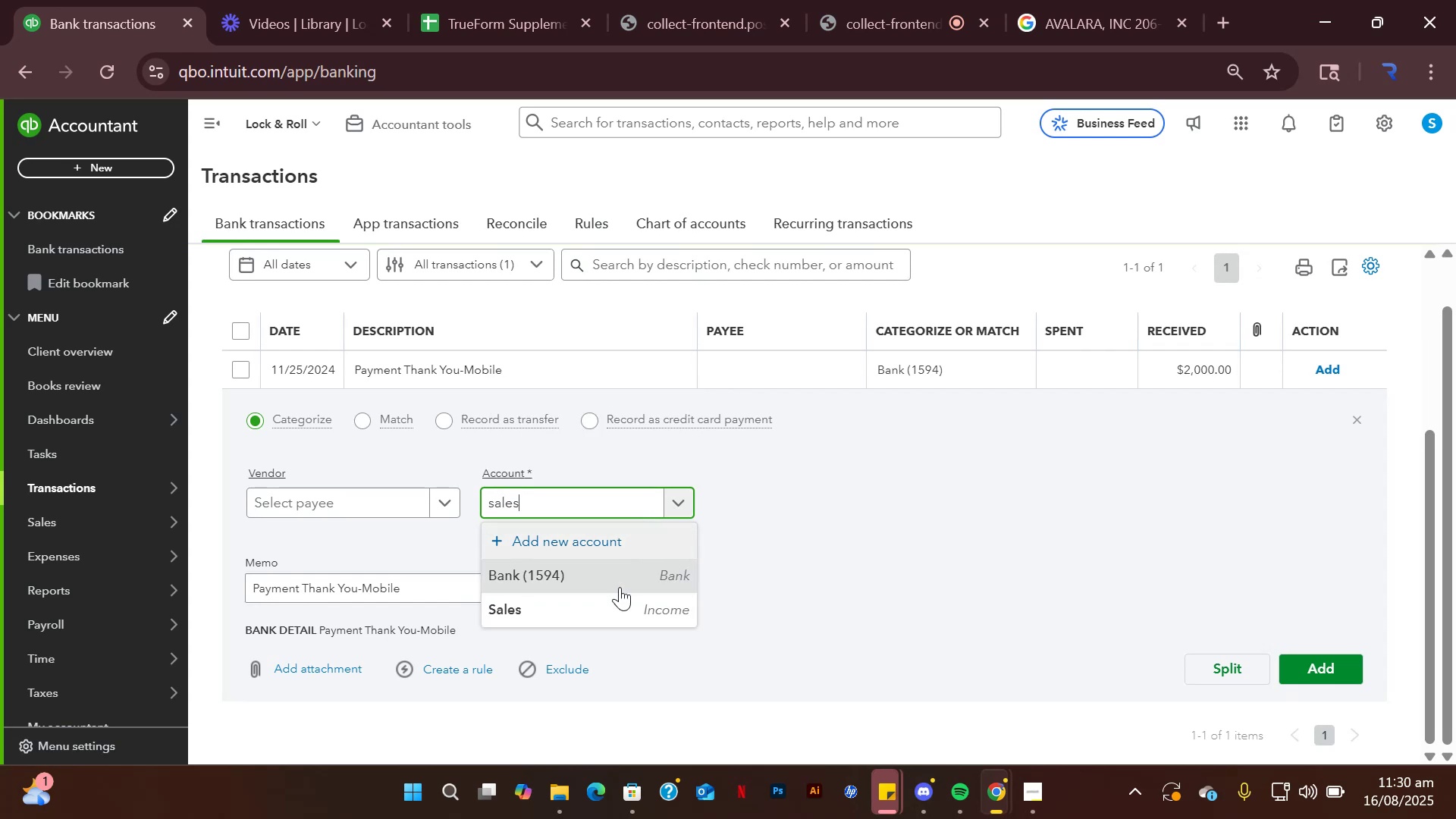 
left_click([620, 617])
 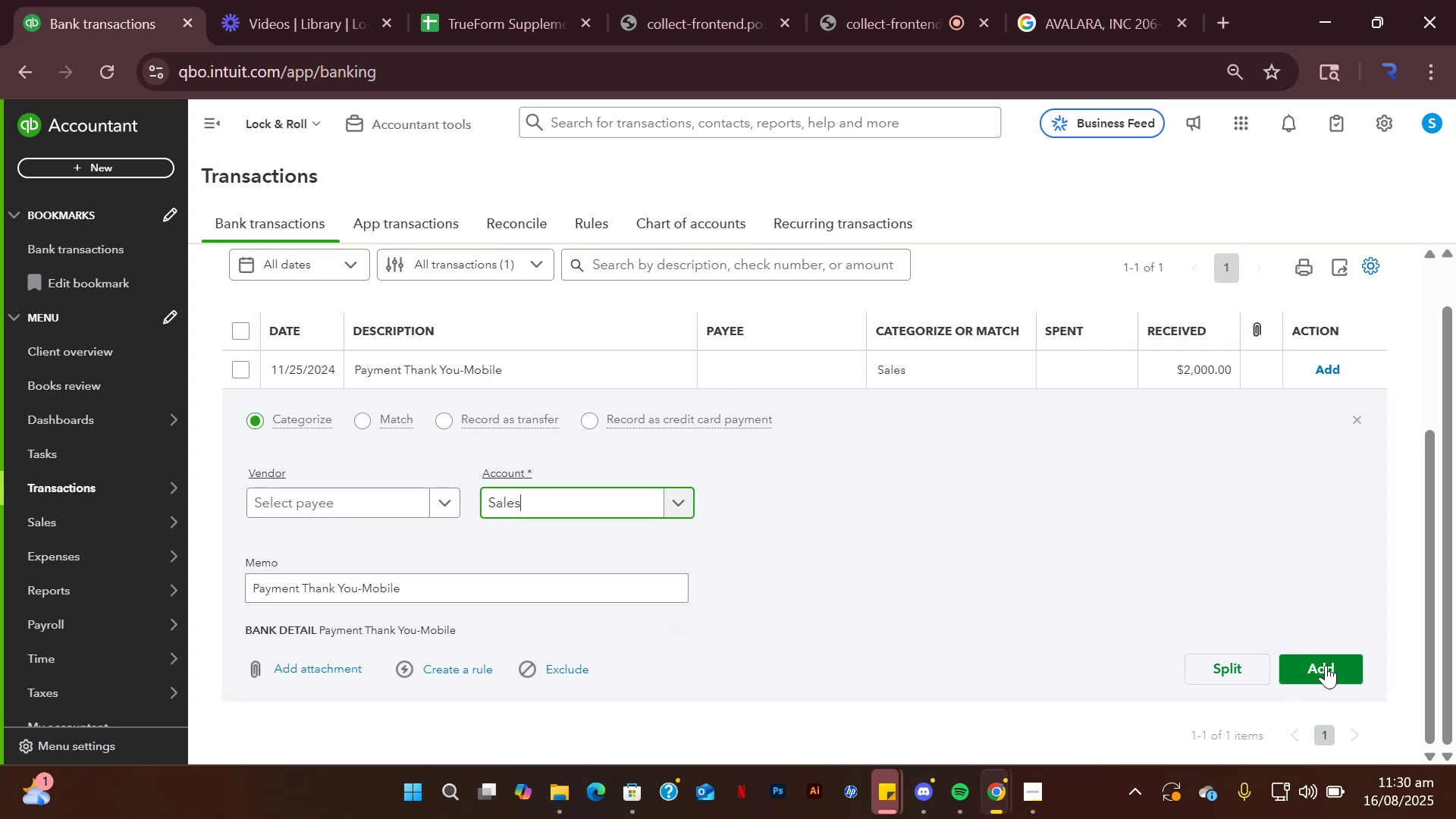 